 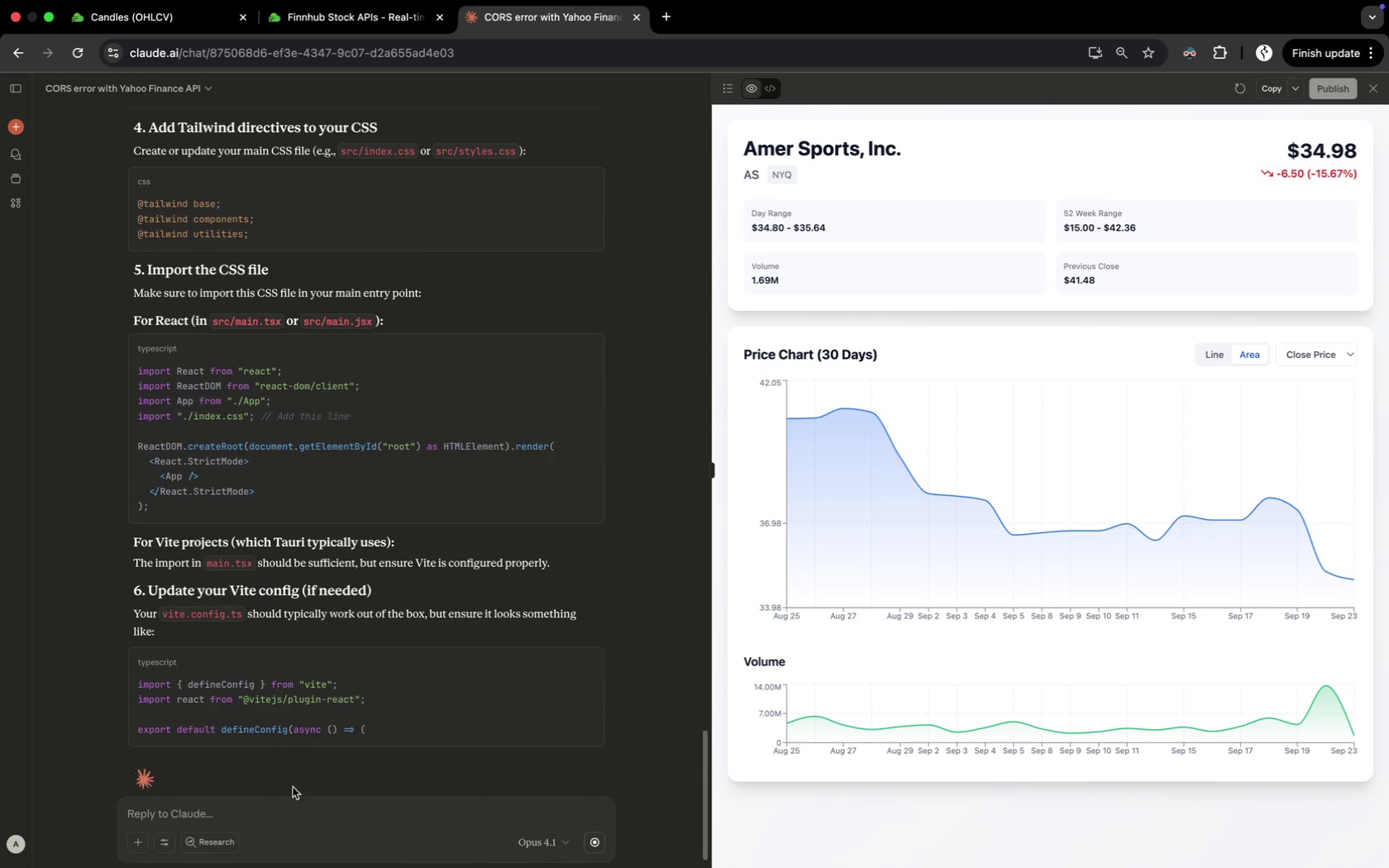 
scroll: coordinate [558, 716], scroll_direction: down, amount: 40.0
 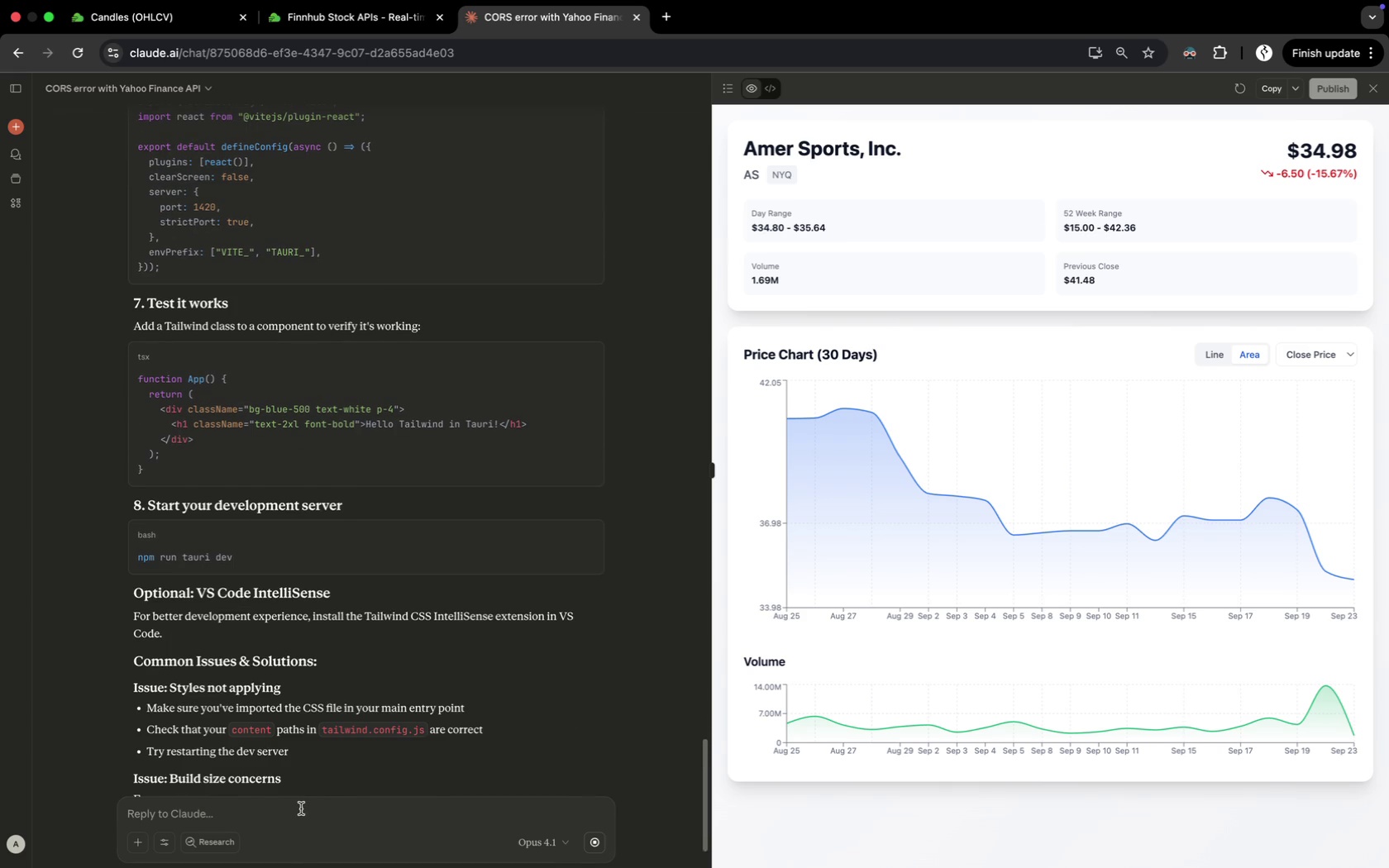 
left_click([301, 808])
 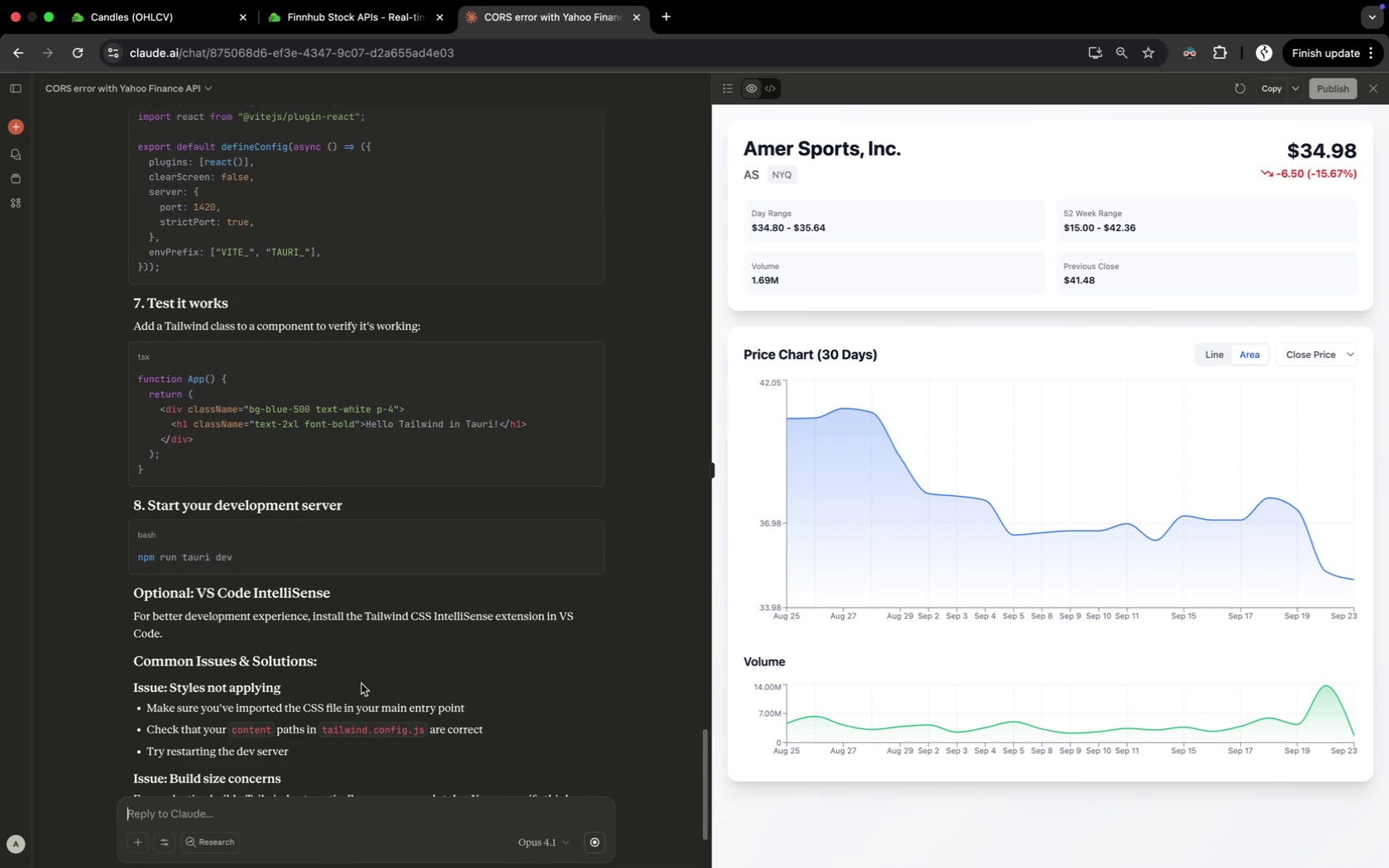 
scroll: coordinate [515, 745], scroll_direction: down, amount: 41.0
 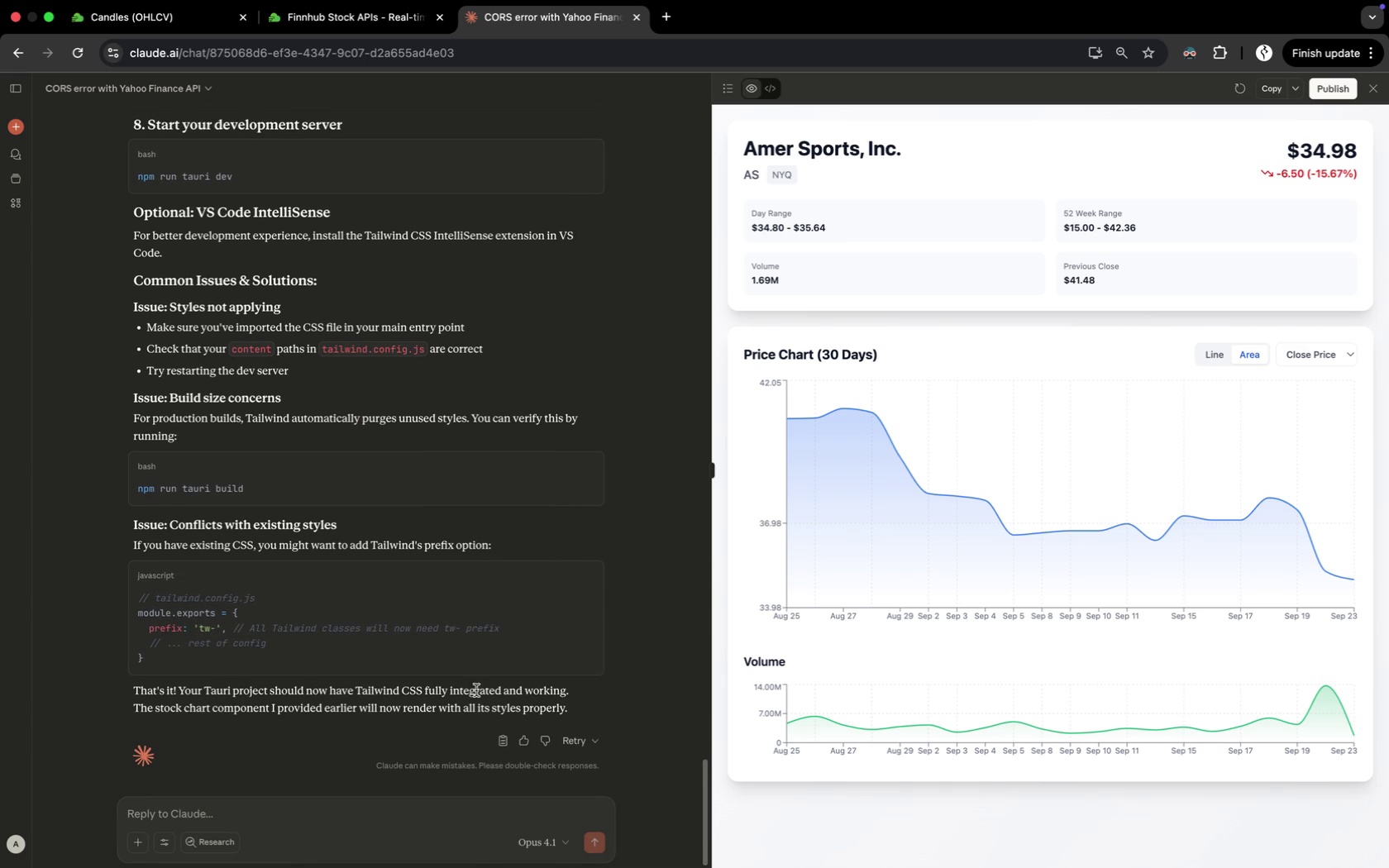 
type(That's a lot of steps please generate the chart)
key(Backspace)
key(Backspace)
key(Backspace)
key(Backspace)
key(Backspace)
type(chart displaying component without using tailwind. )